 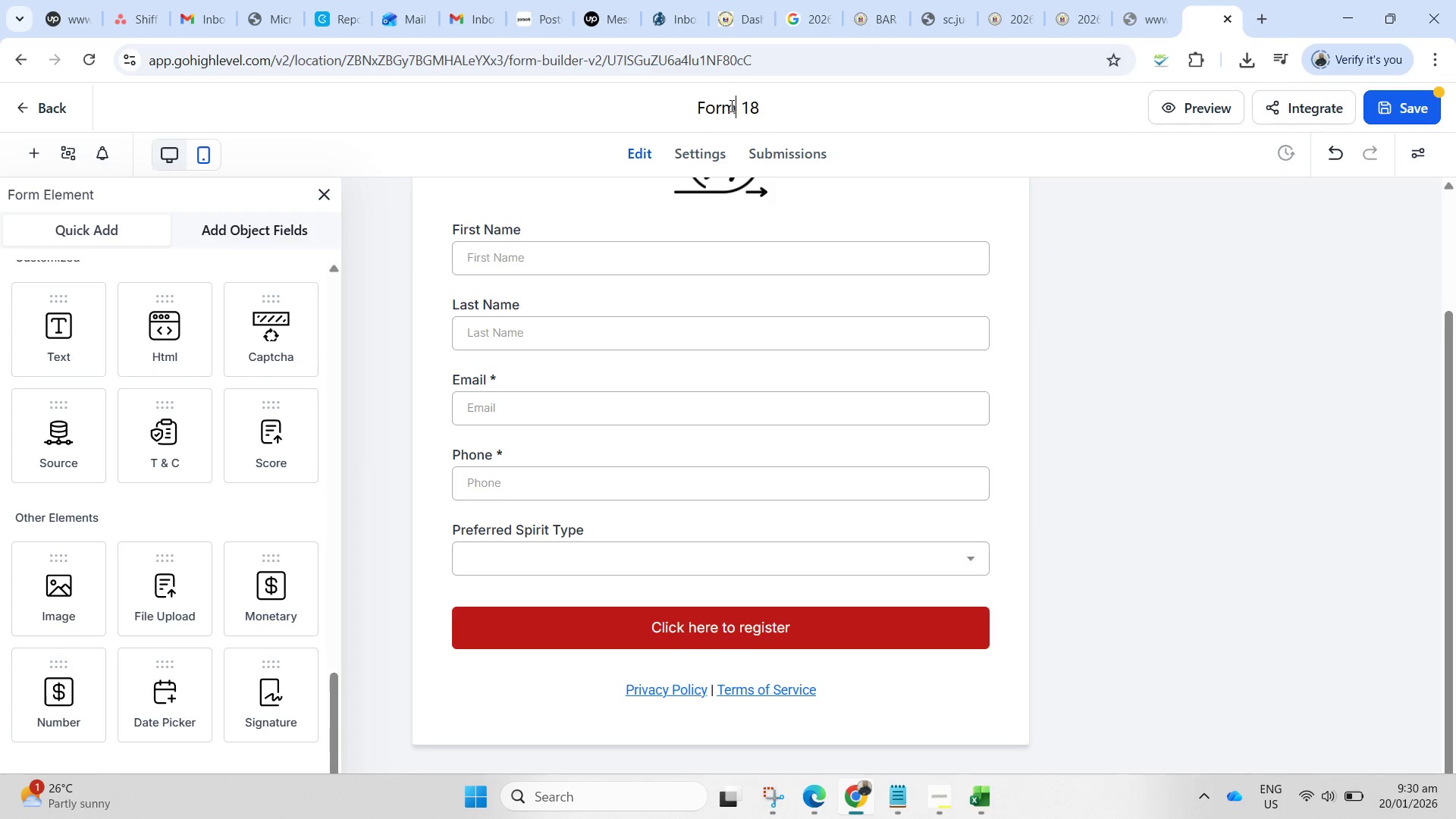 
key(Control+A)
 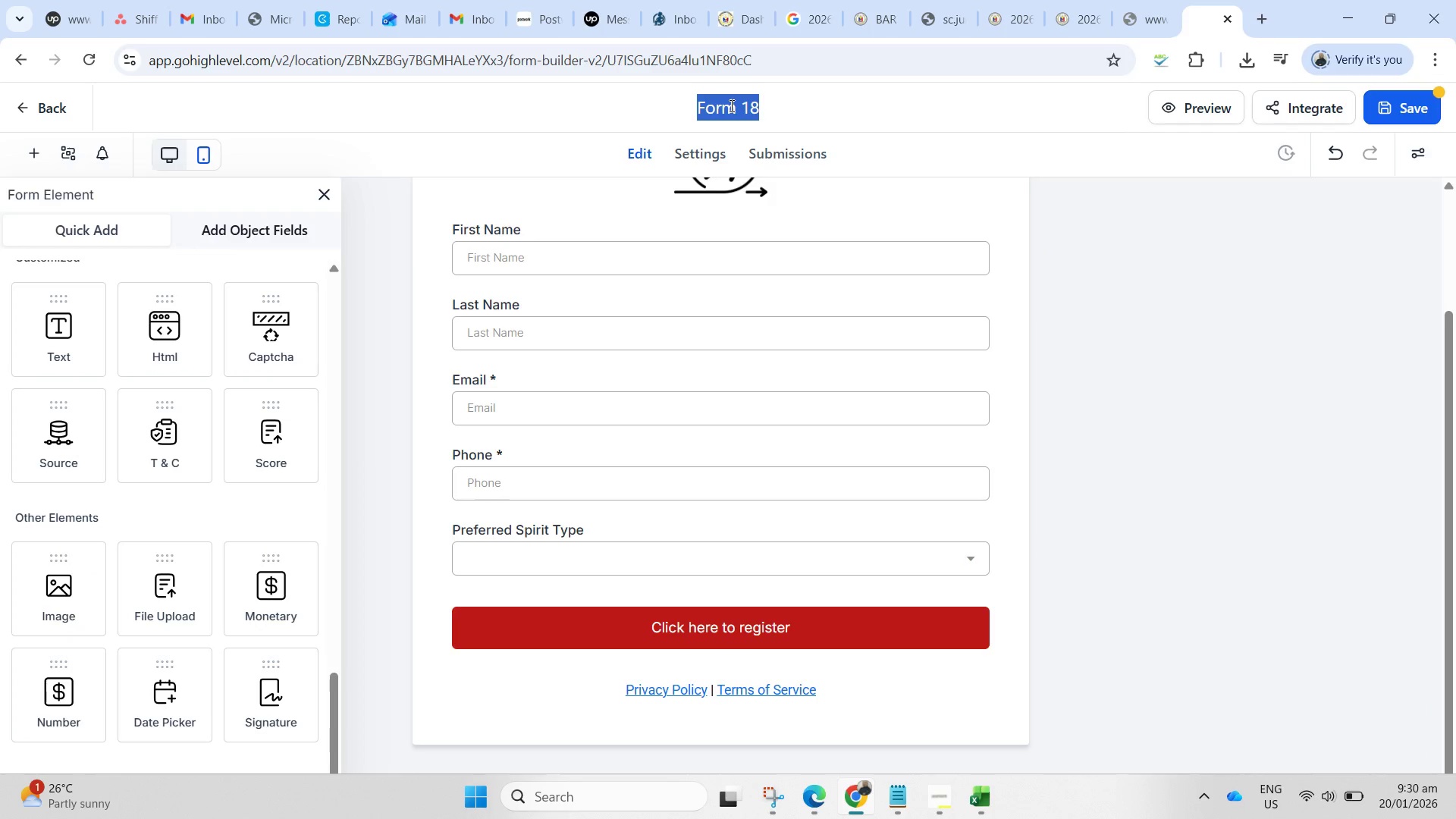 
key(Control+ControlLeft)
 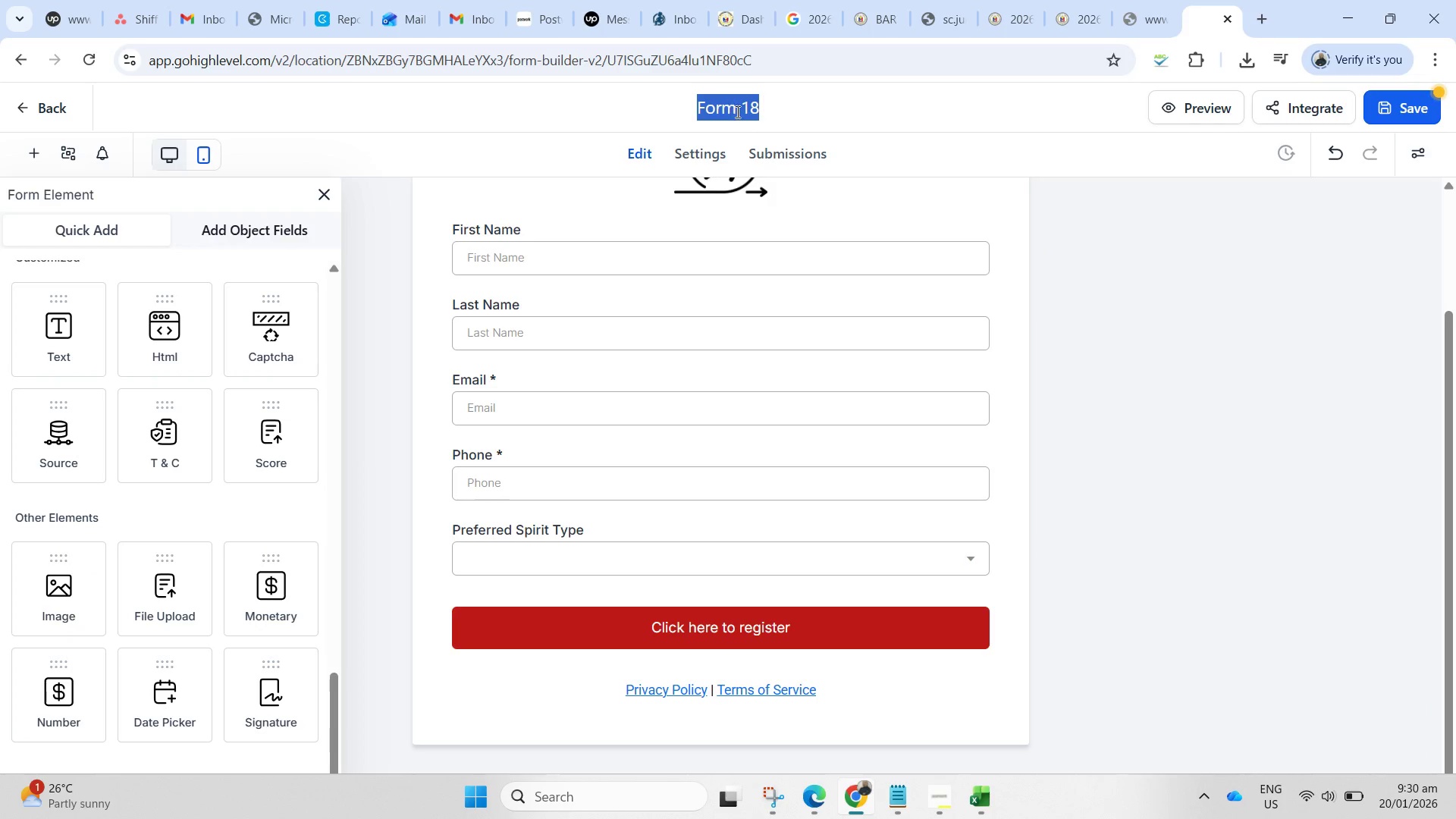 
key(Control+V)
 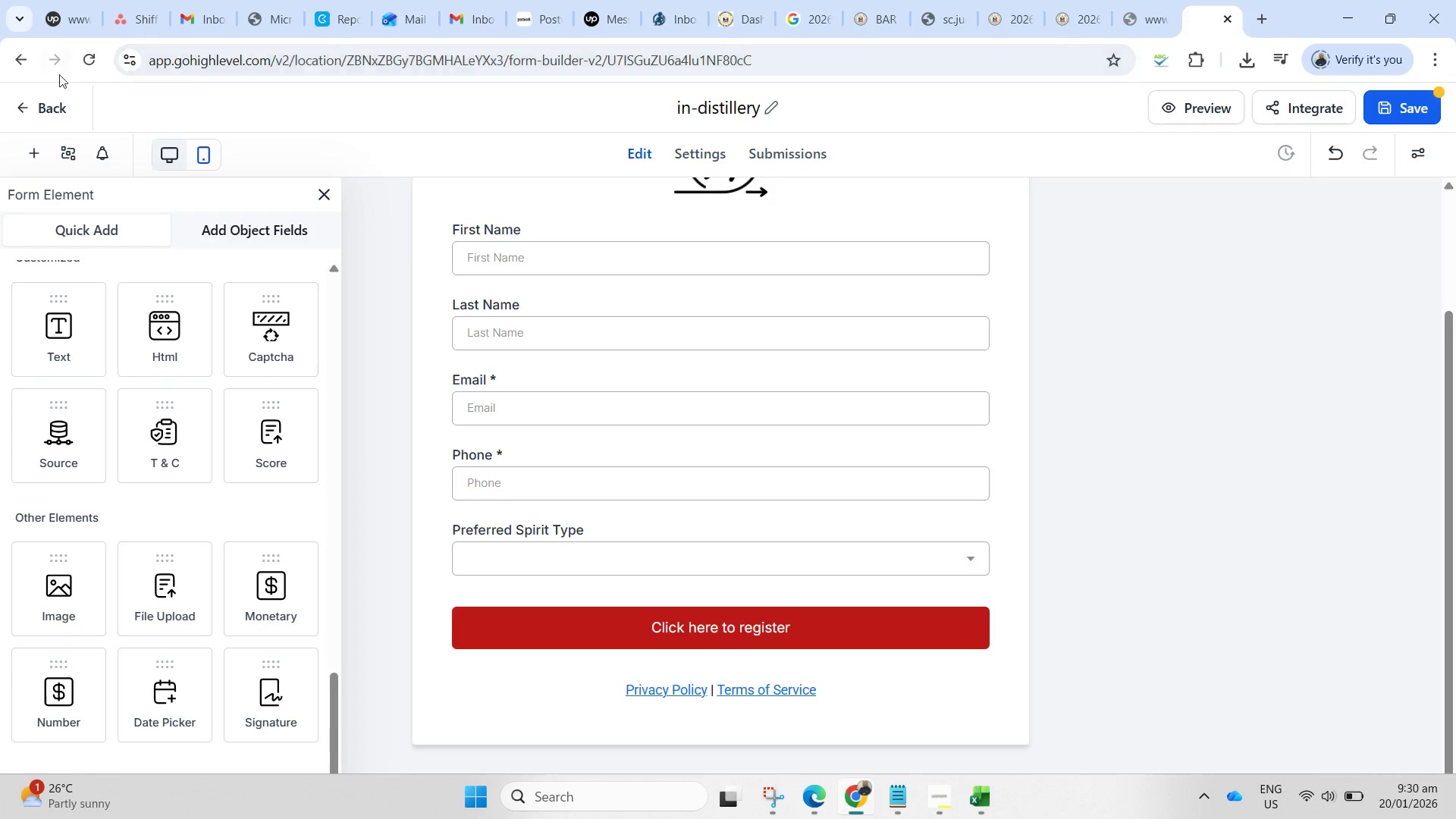 
left_click([39, 105])
 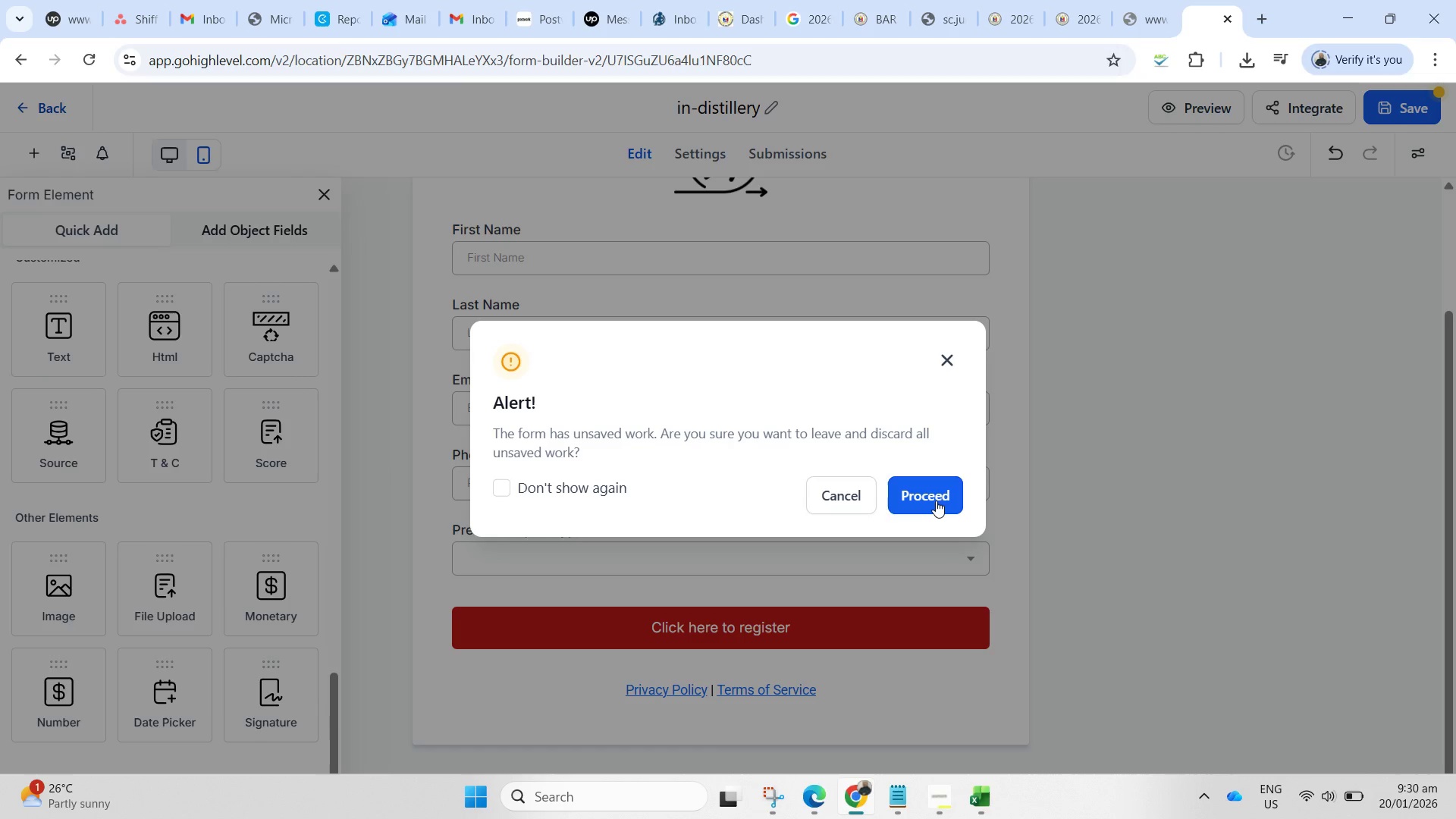 
left_click([925, 488])
 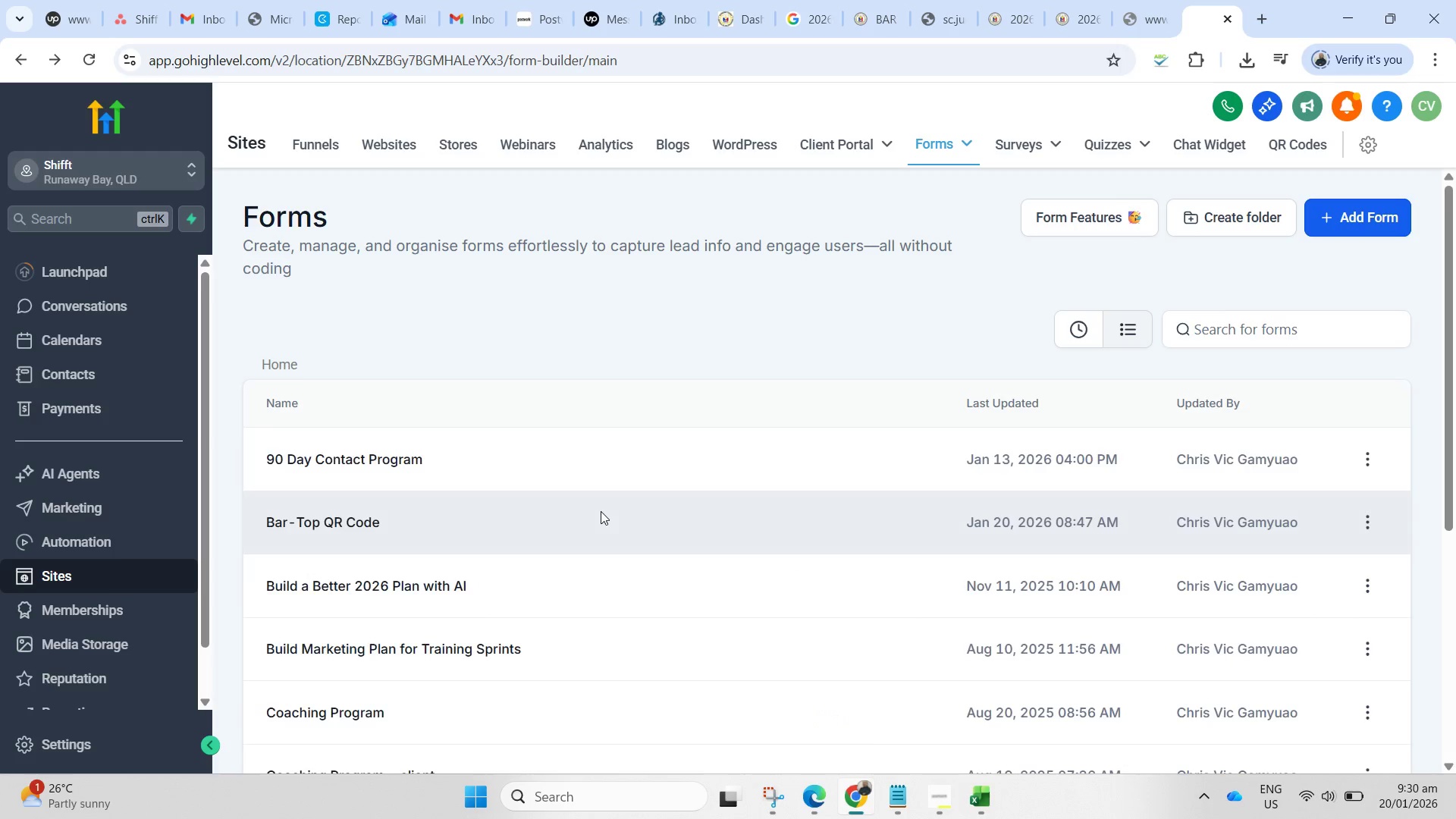 
scroll: coordinate [529, 571], scroll_direction: down, amount: 7.0
 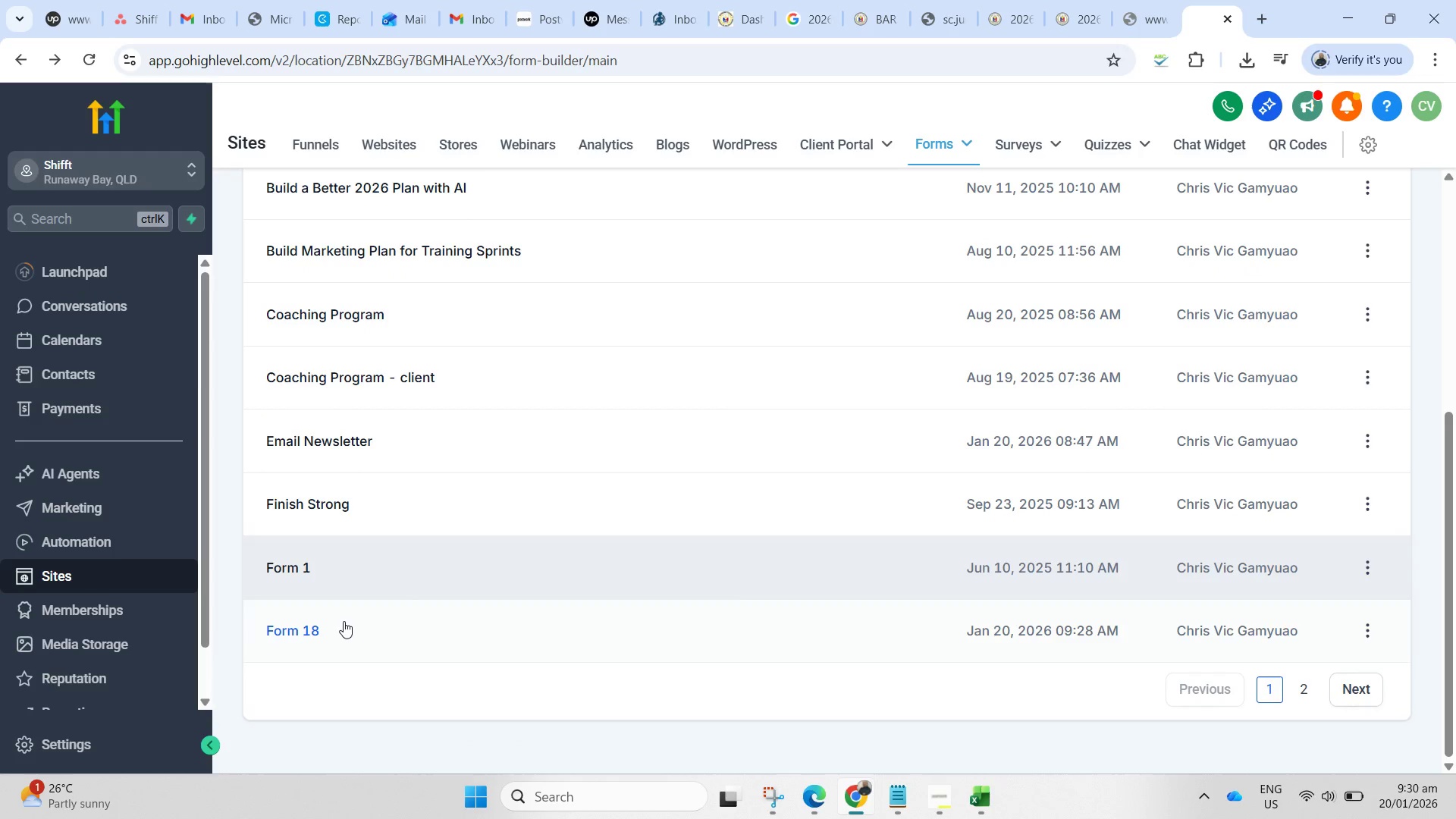 
scroll: coordinate [364, 601], scroll_direction: up, amount: 4.0
 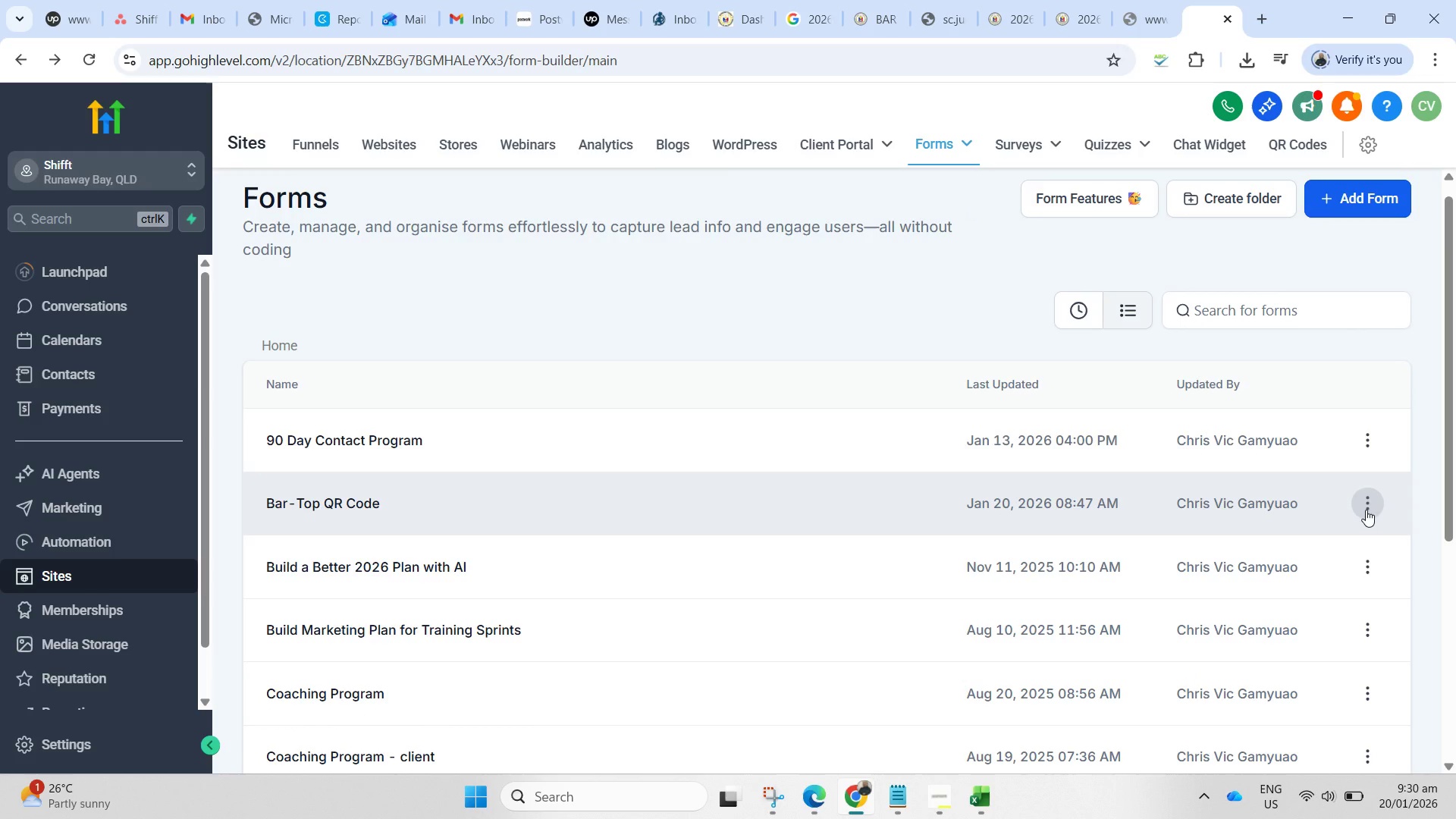 
wait(5.01)
 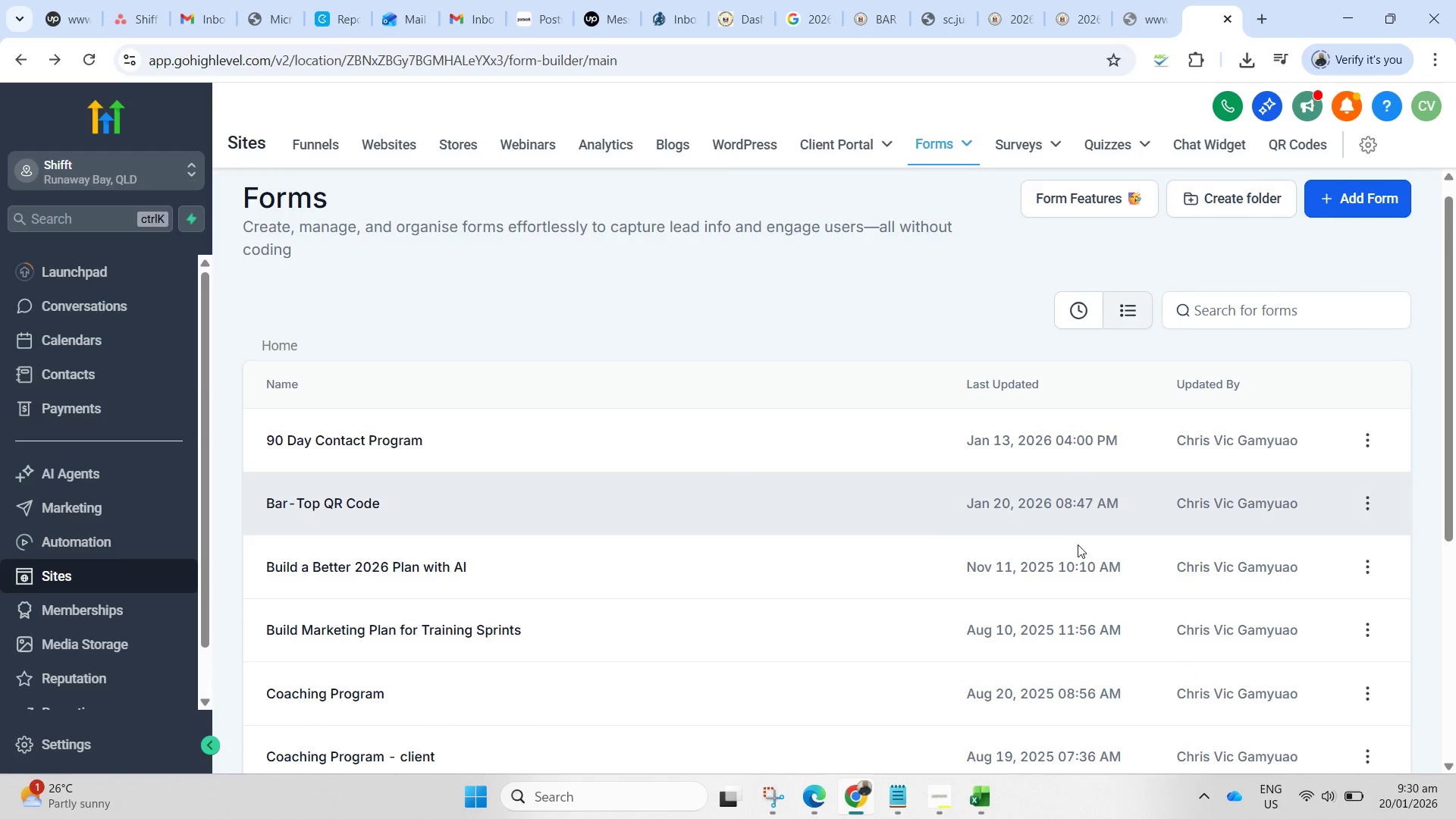 
left_click([1366, 510])
 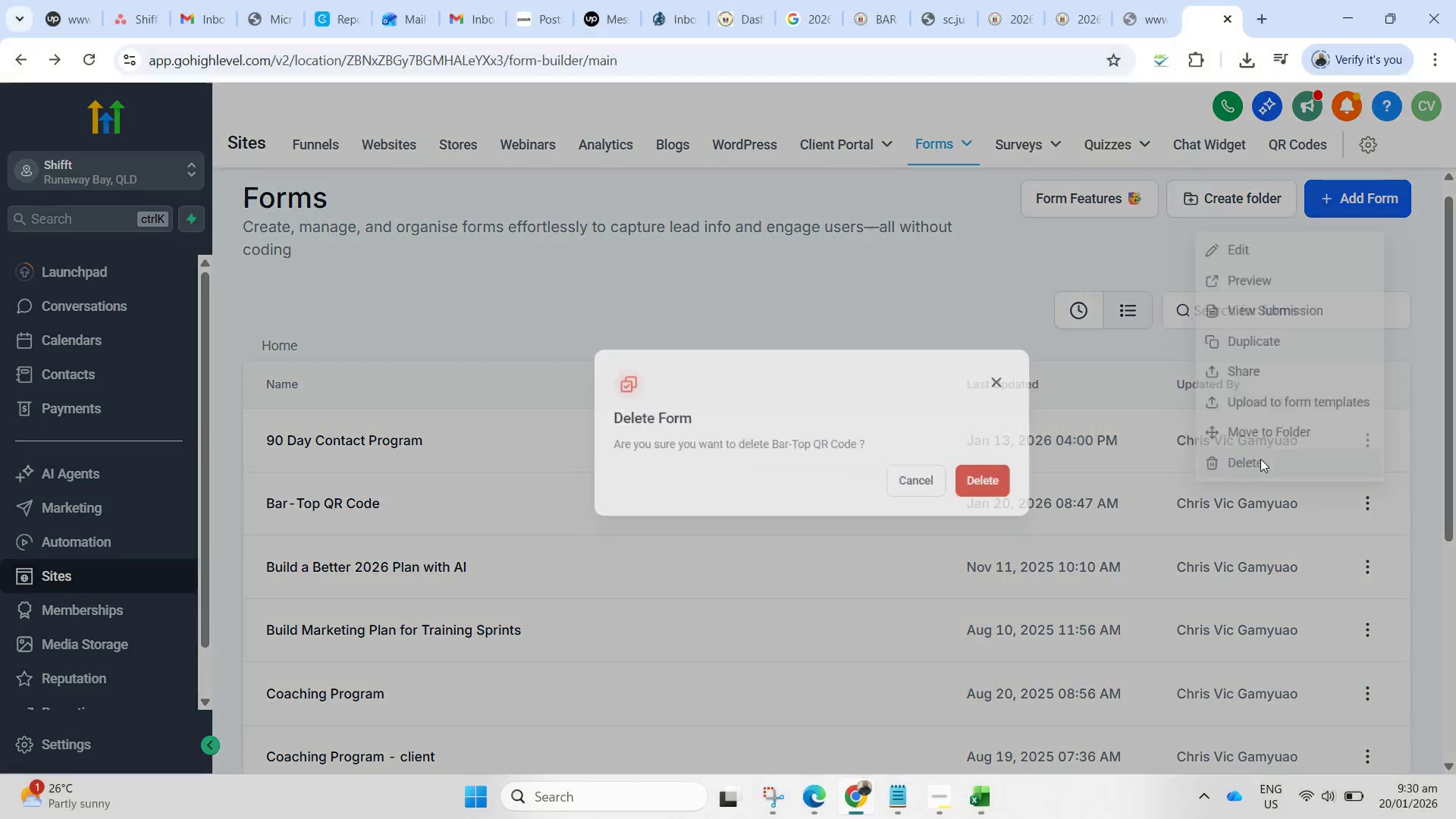 
left_click([929, 486])
 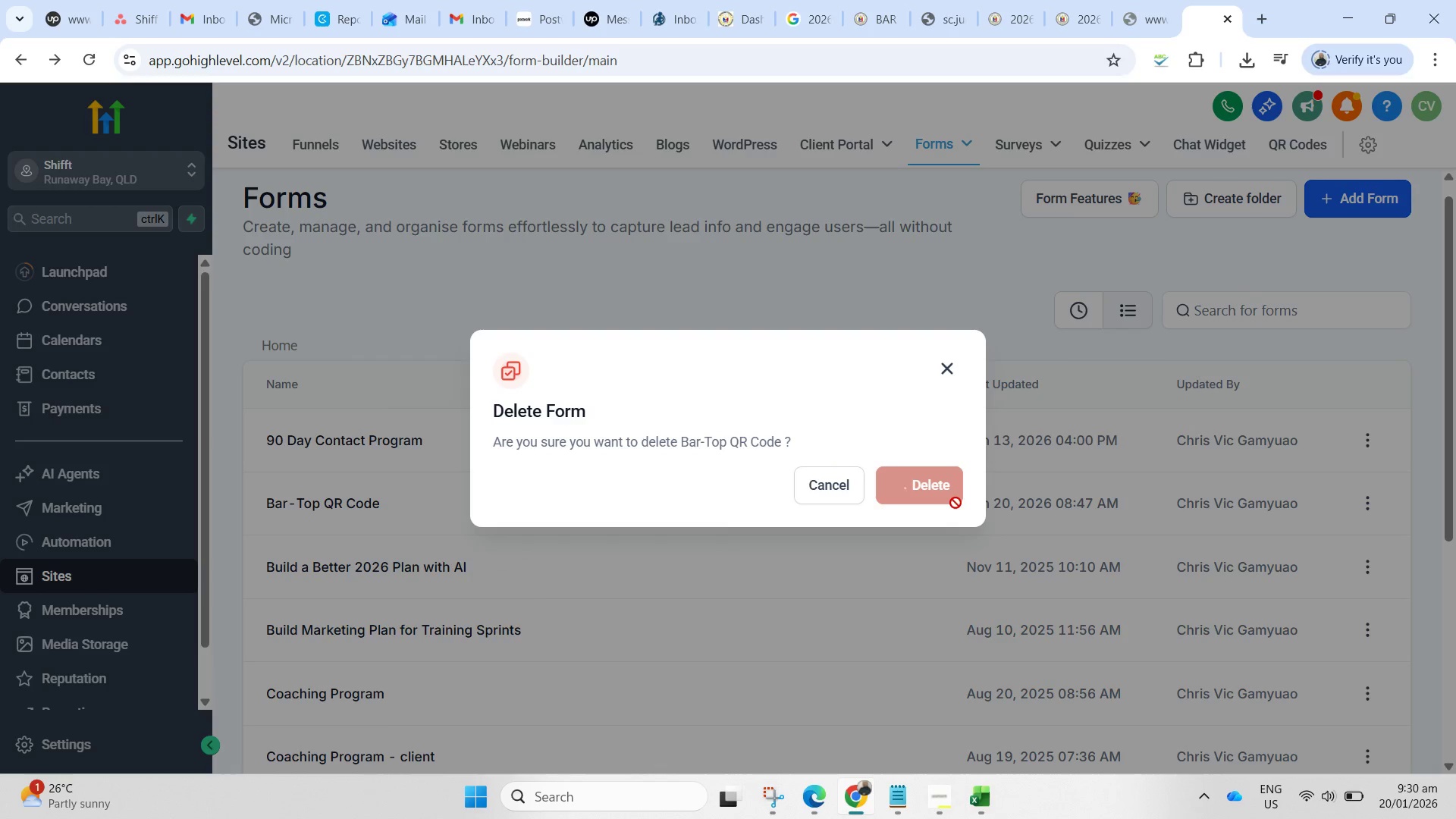 
scroll: coordinate [963, 507], scroll_direction: down, amount: 2.0
 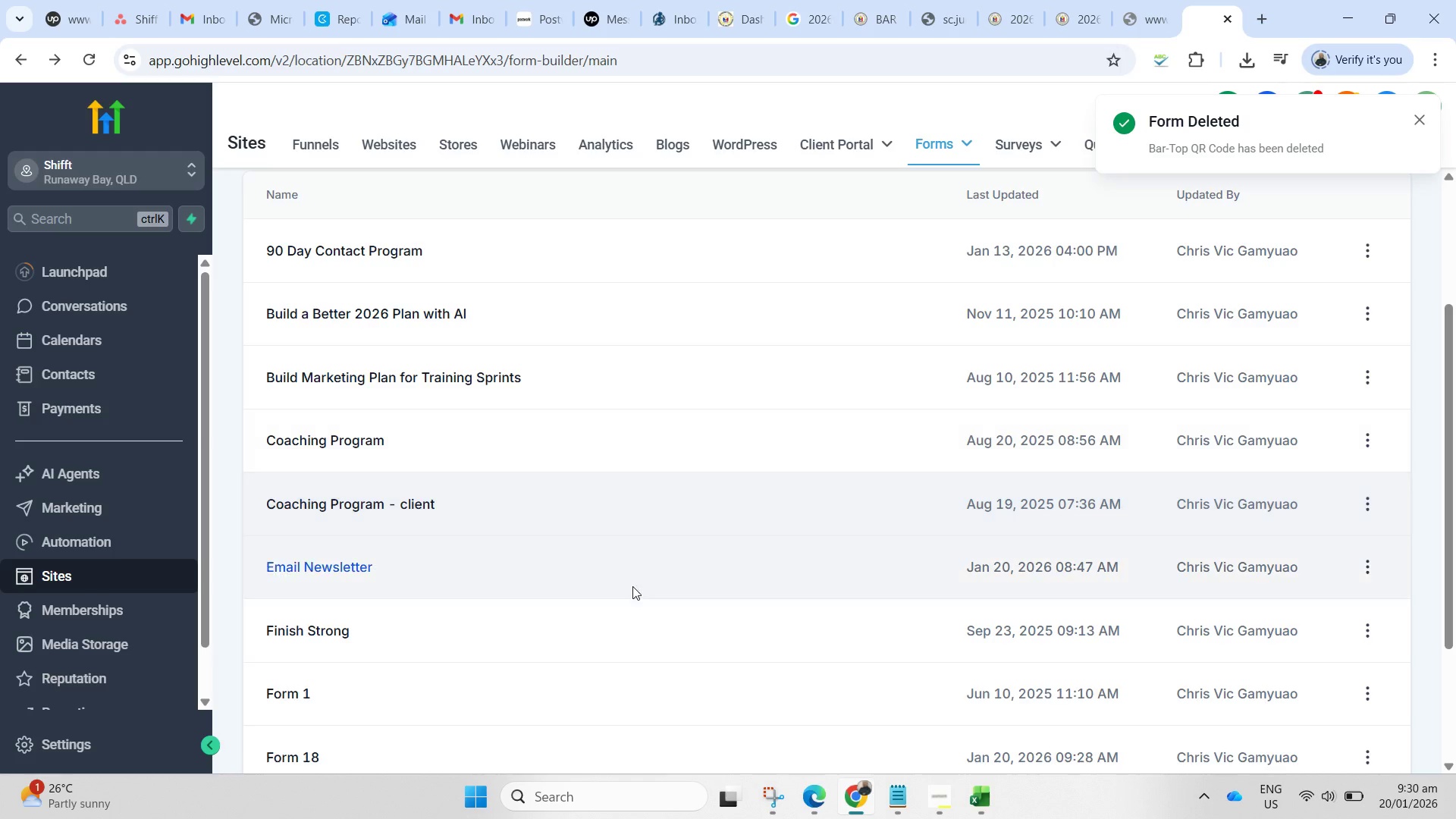 
left_click([1373, 564])
 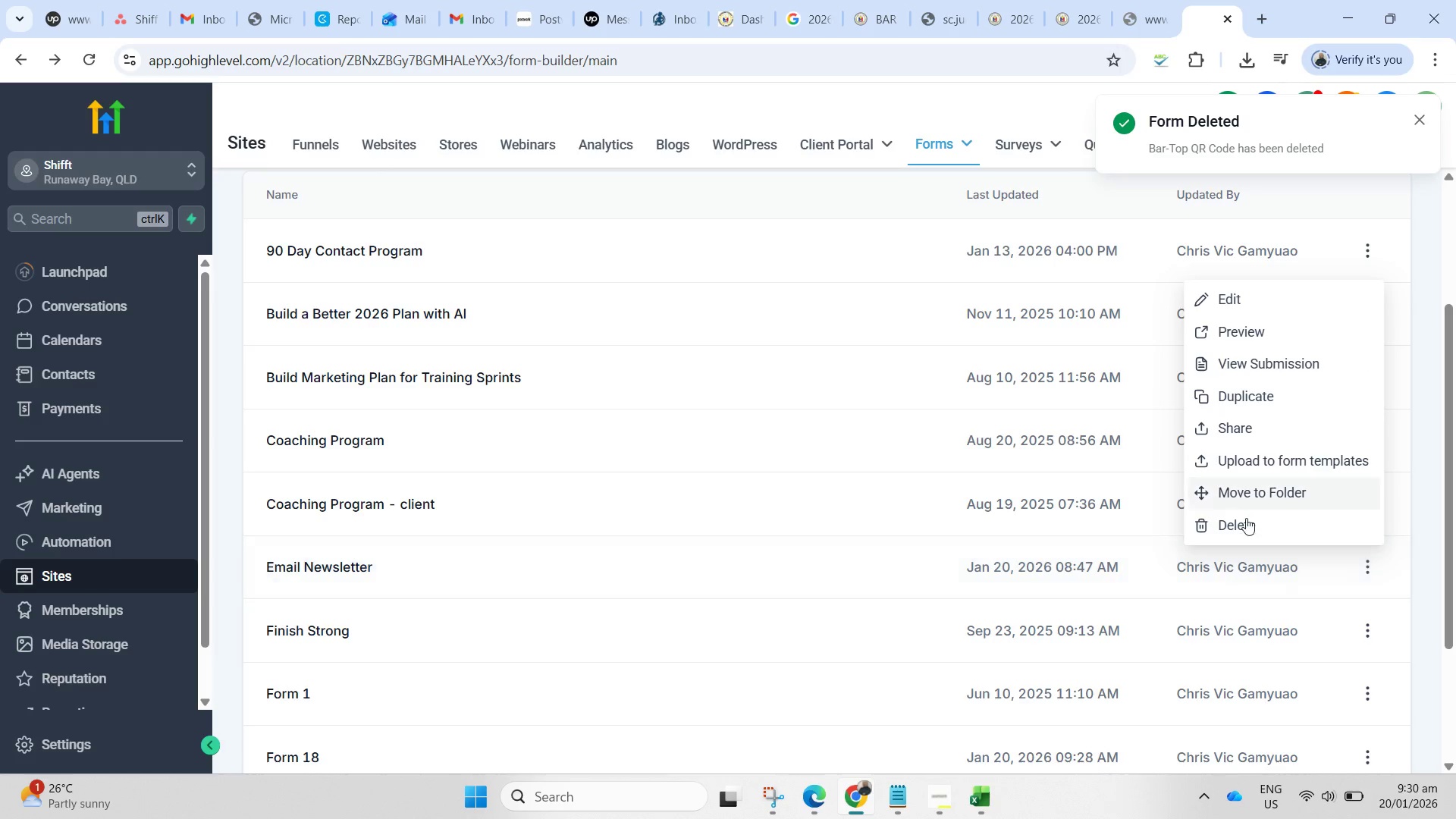 
left_click([1241, 525])
 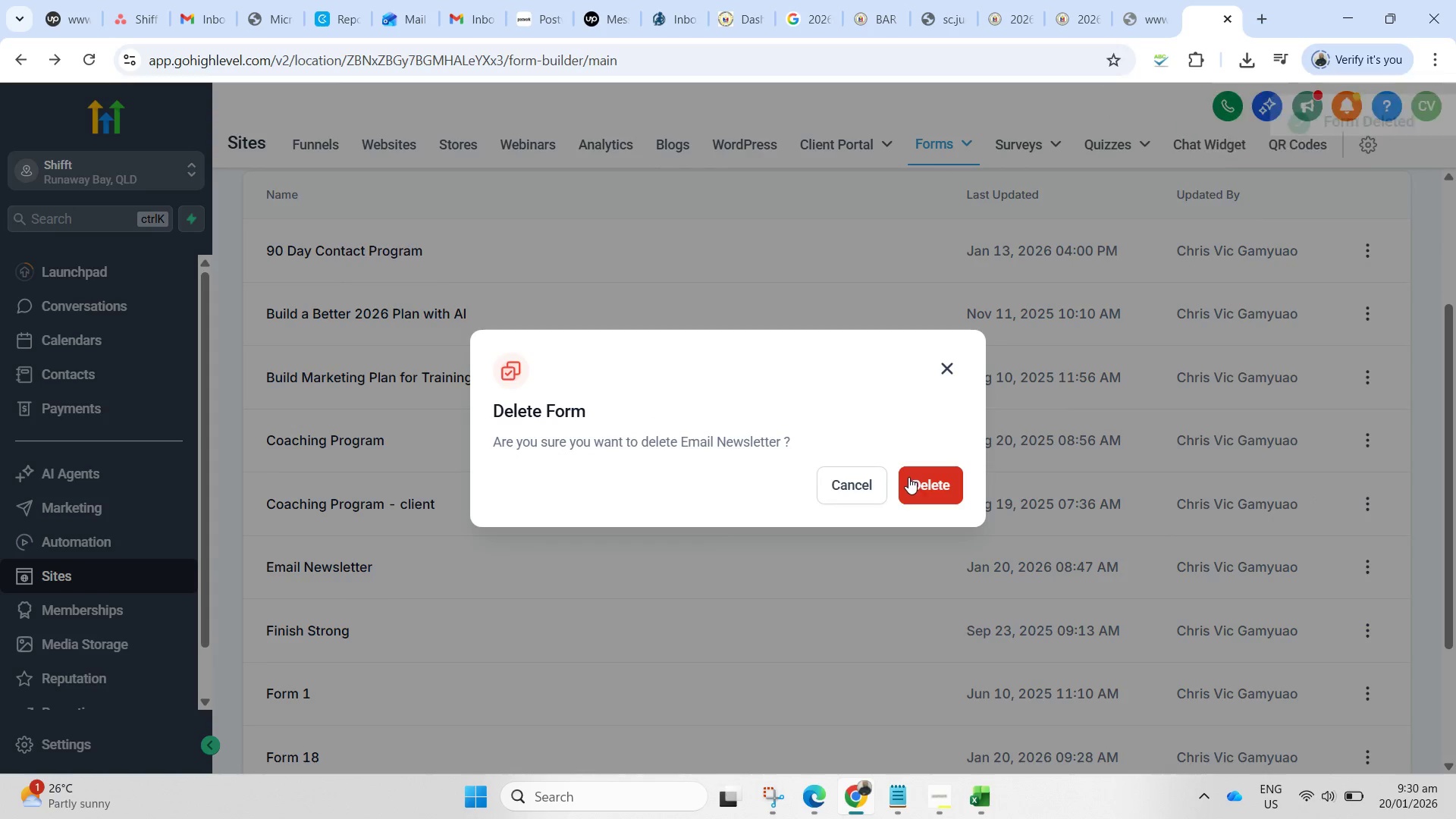 
left_click([931, 479])
 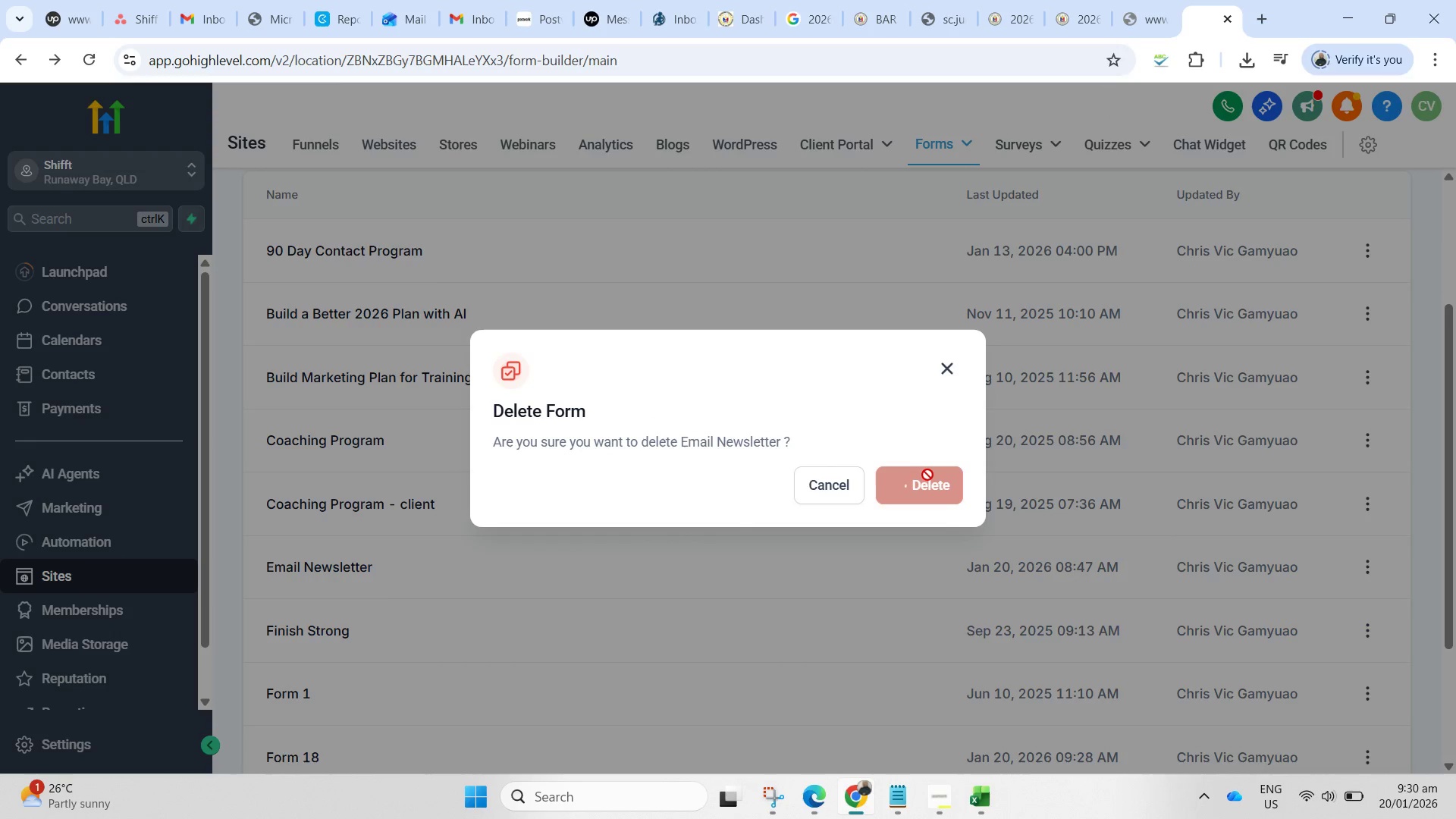 
scroll: coordinate [589, 515], scroll_direction: down, amount: 5.0
 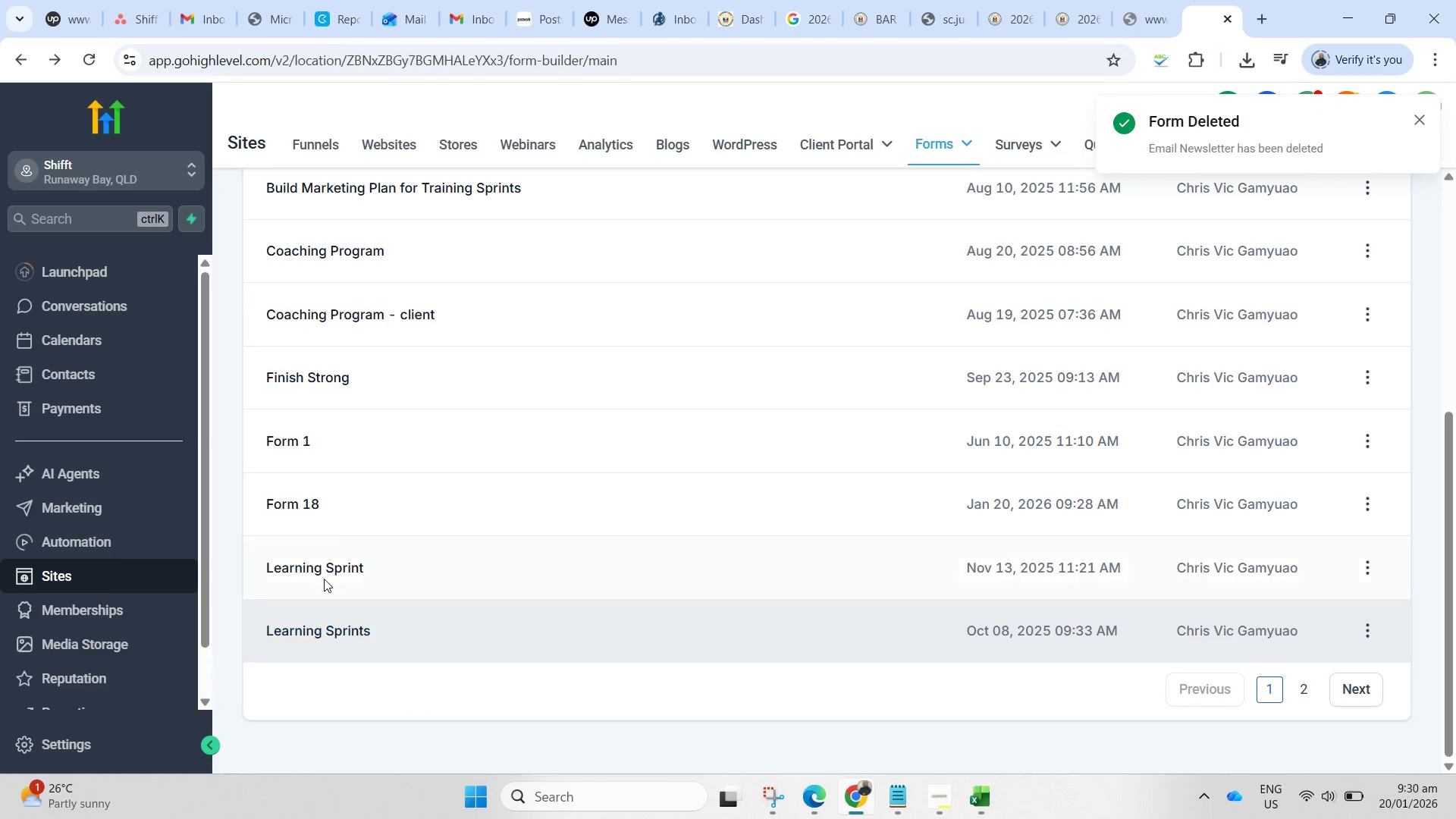 
left_click([298, 509])
 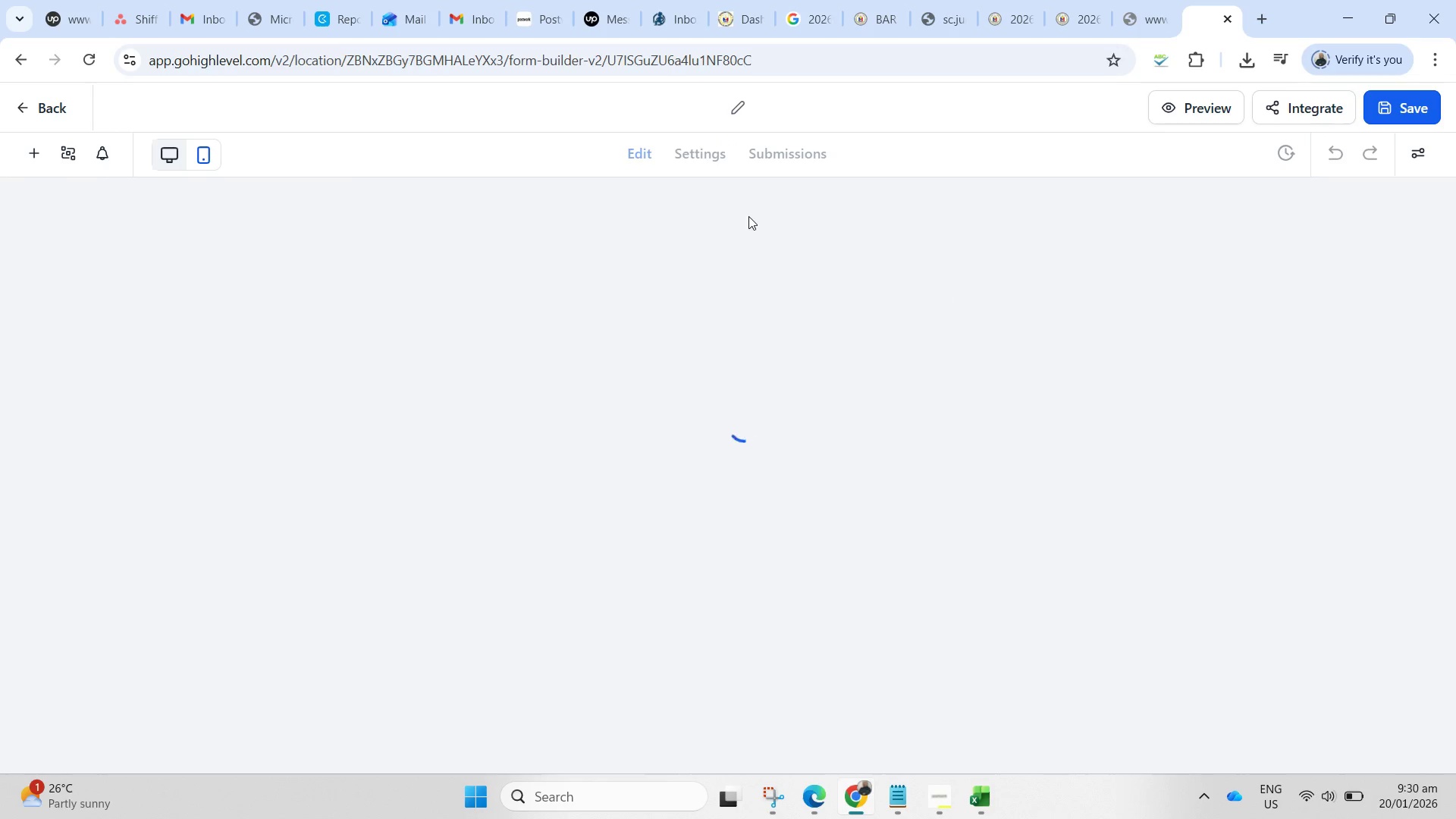 
left_click([755, 103])
 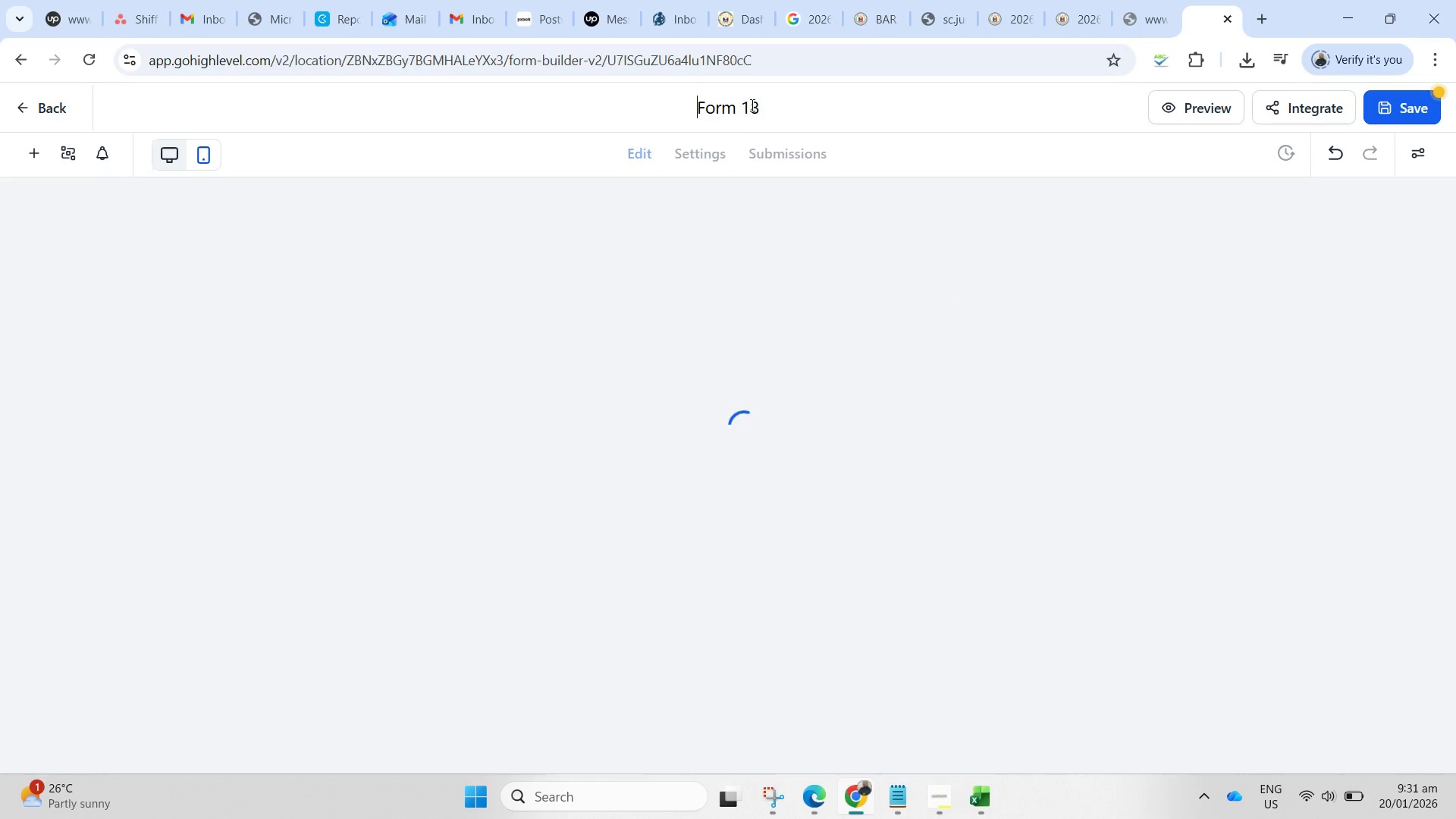 
key(Control+V)
 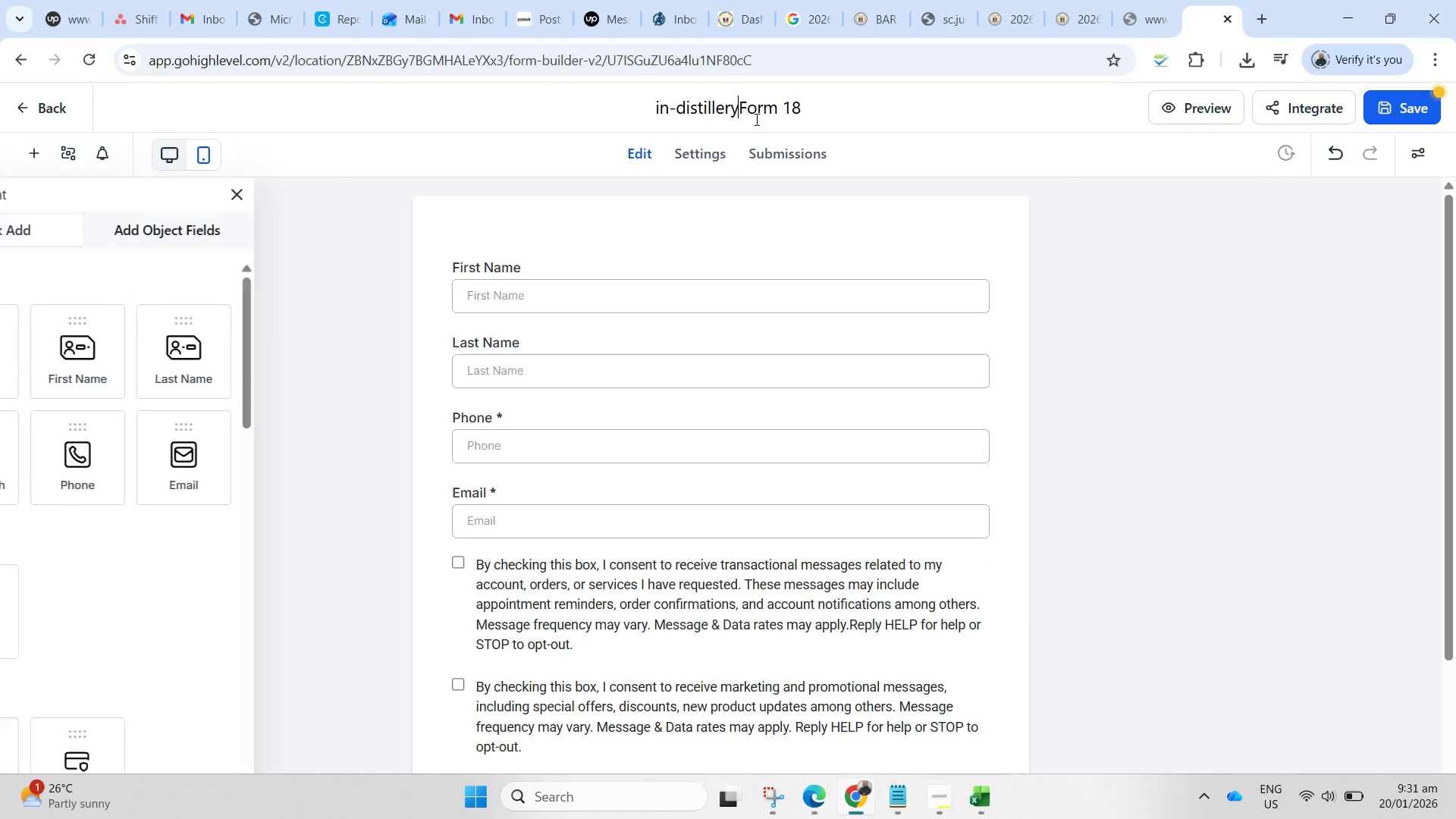 
key(Control+ControlLeft)
 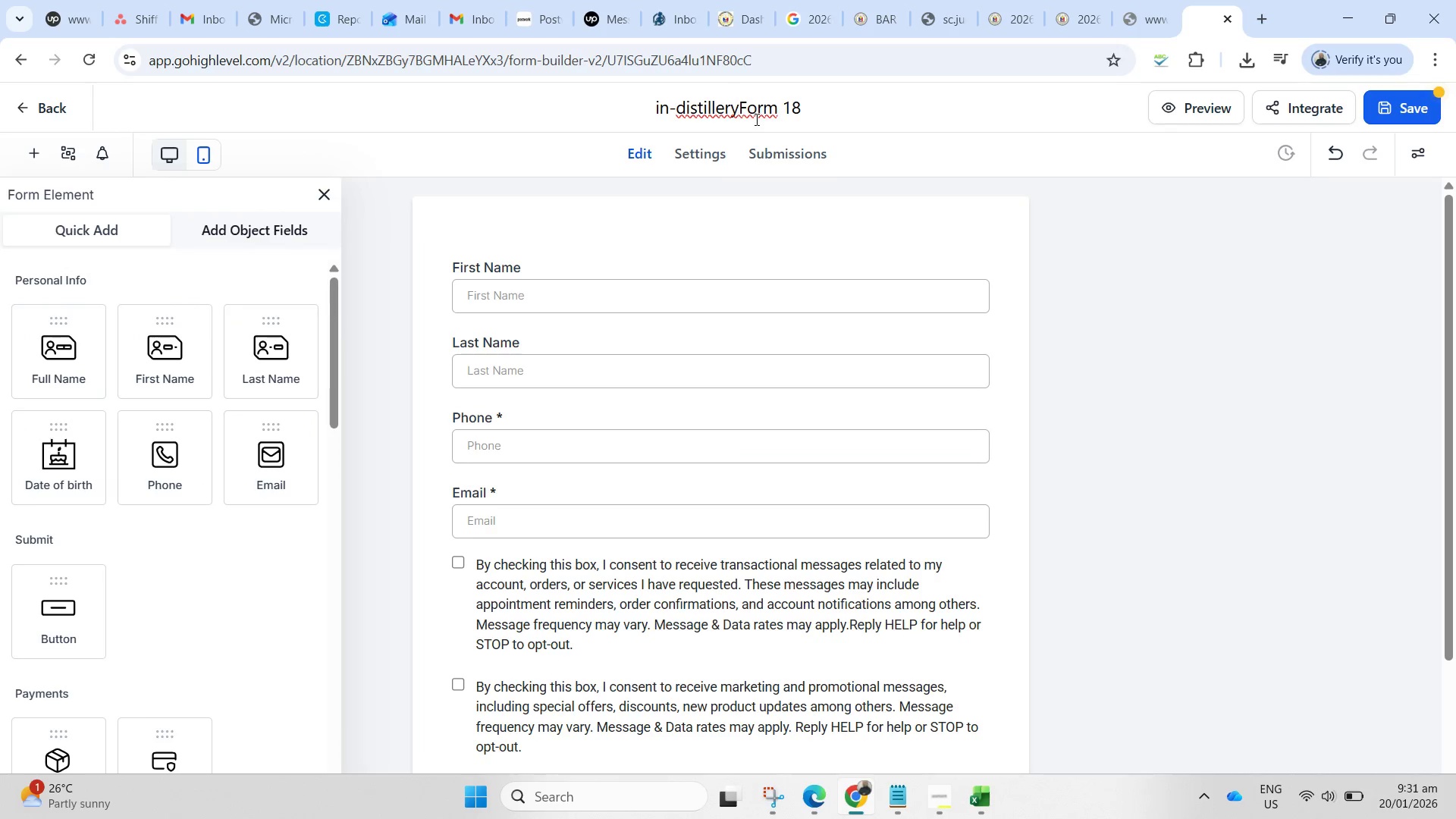 
key(Control+A)
 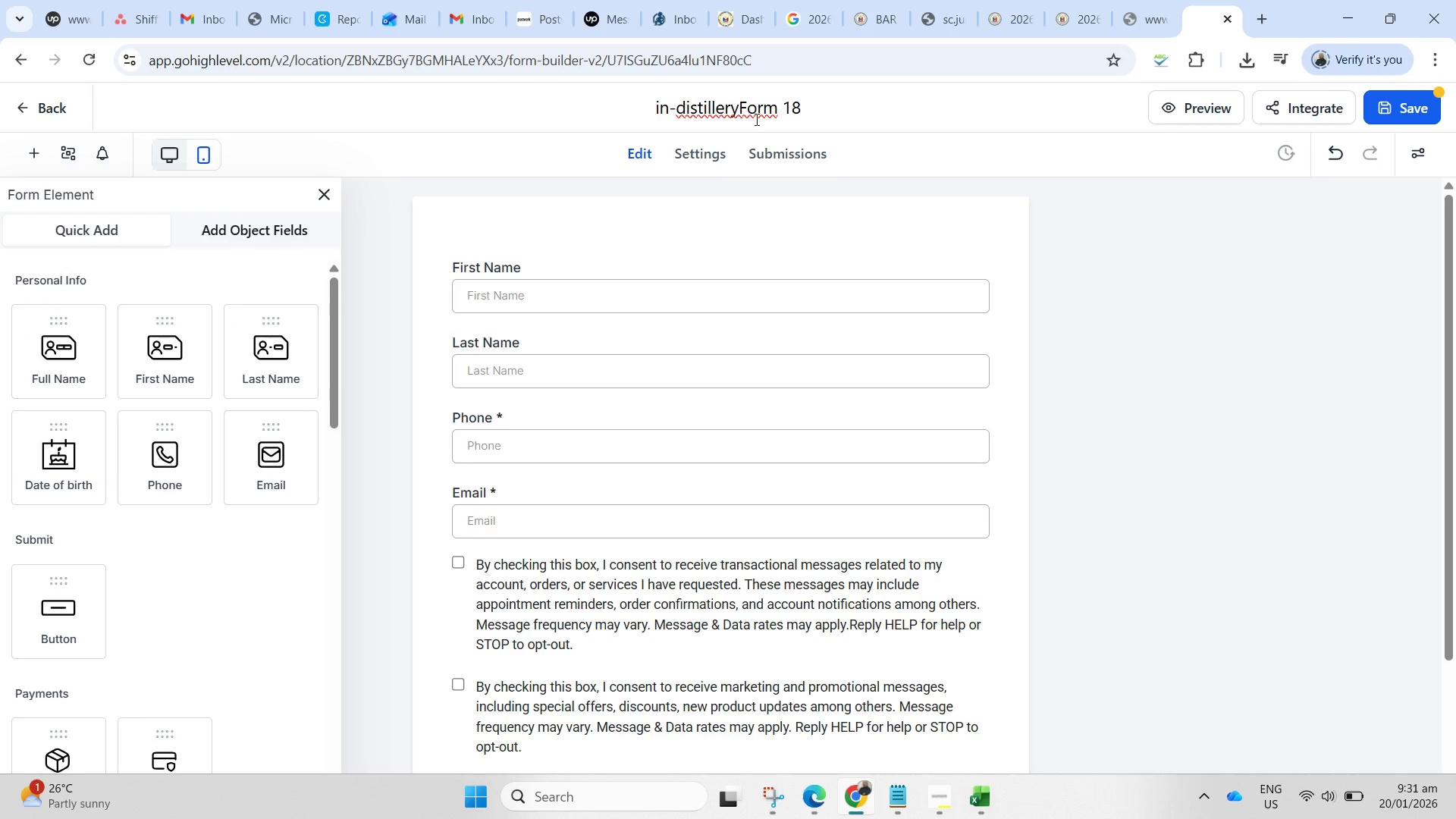 
key(Control+ControlLeft)
 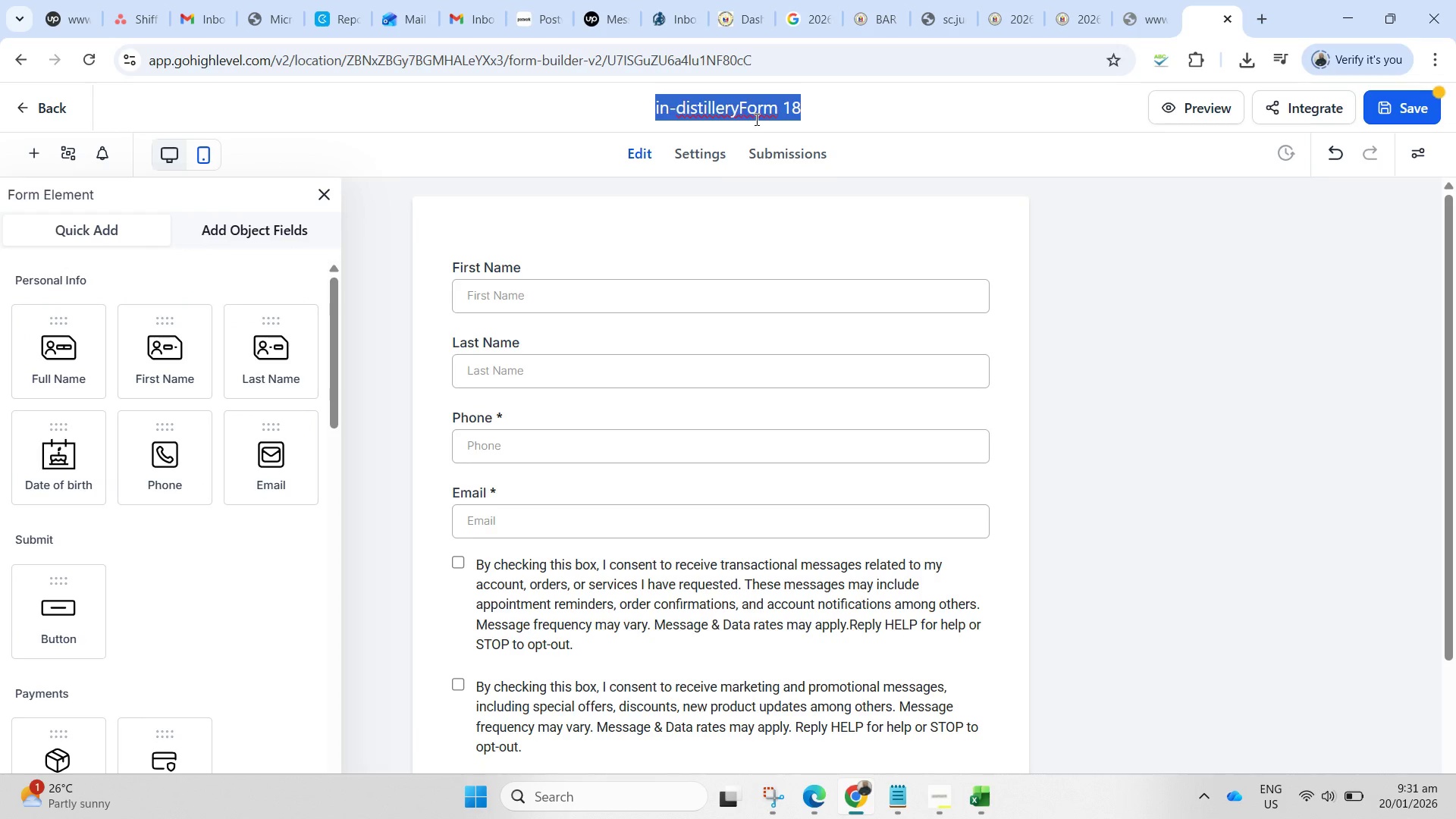 
key(Control+V)
 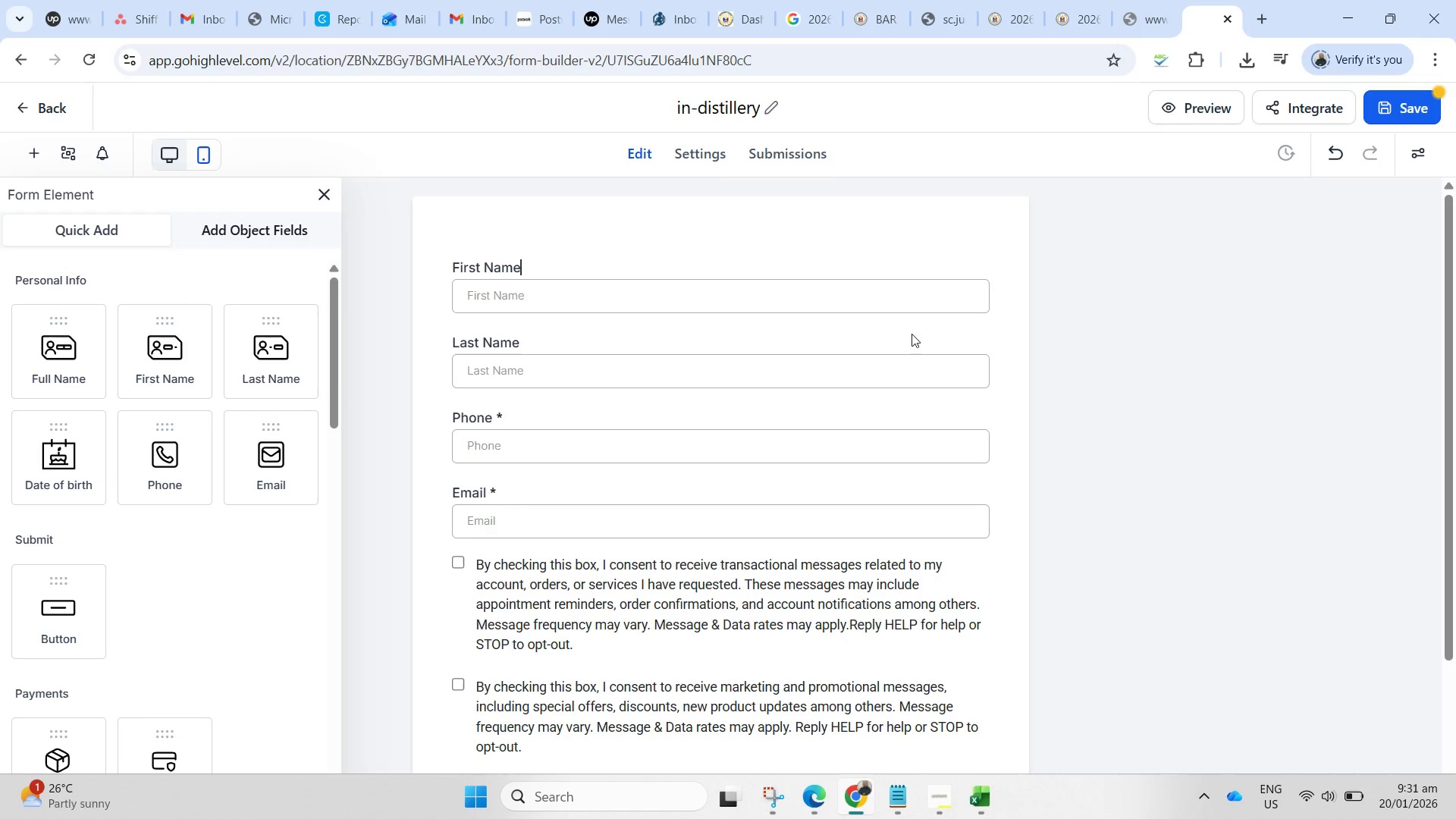 
scroll: coordinate [495, 547], scroll_direction: down, amount: 3.0
 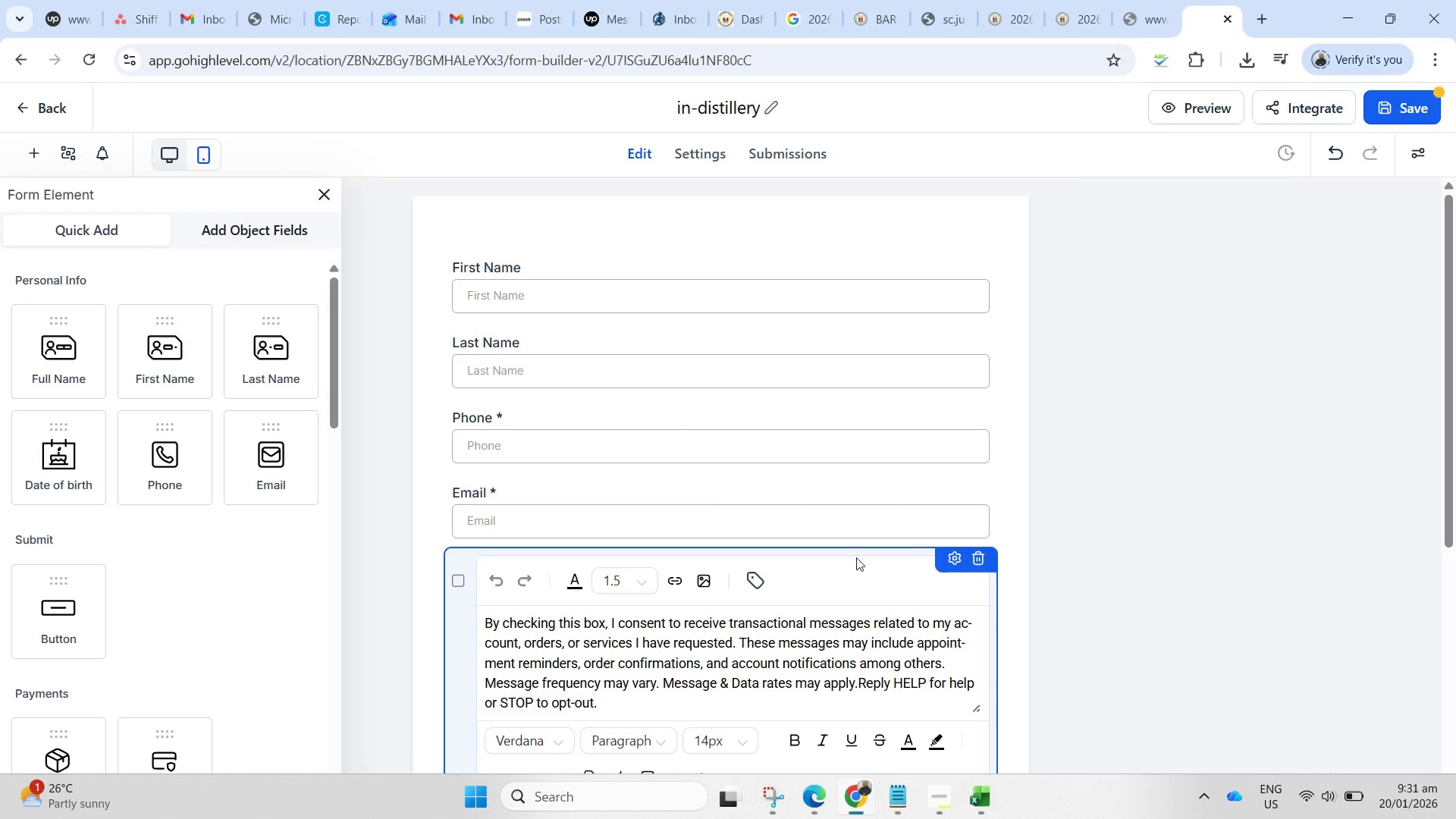 
left_click([975, 557])
 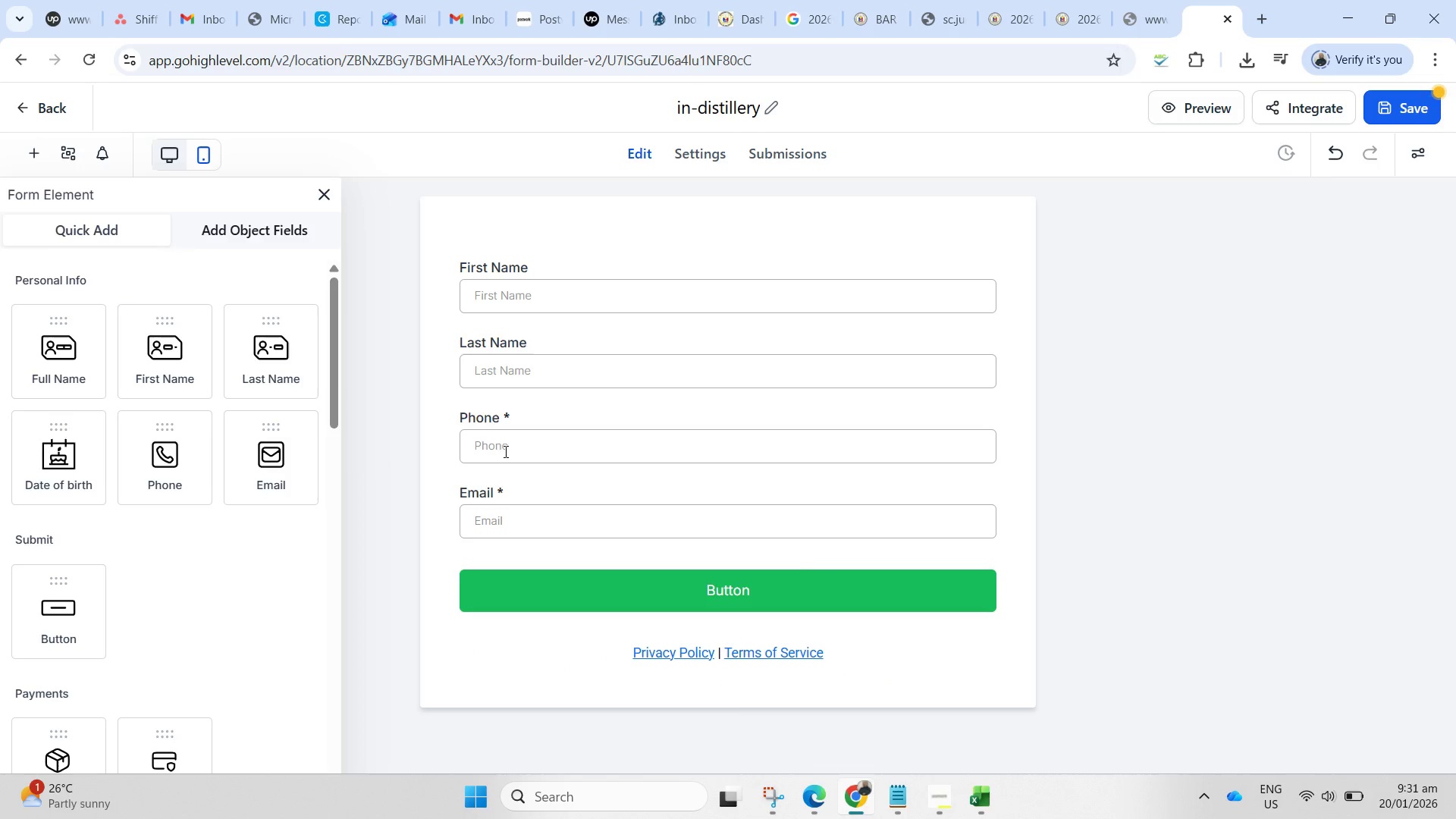 
left_click_drag(start_coordinate=[507, 446], to_coordinate=[507, 541])
 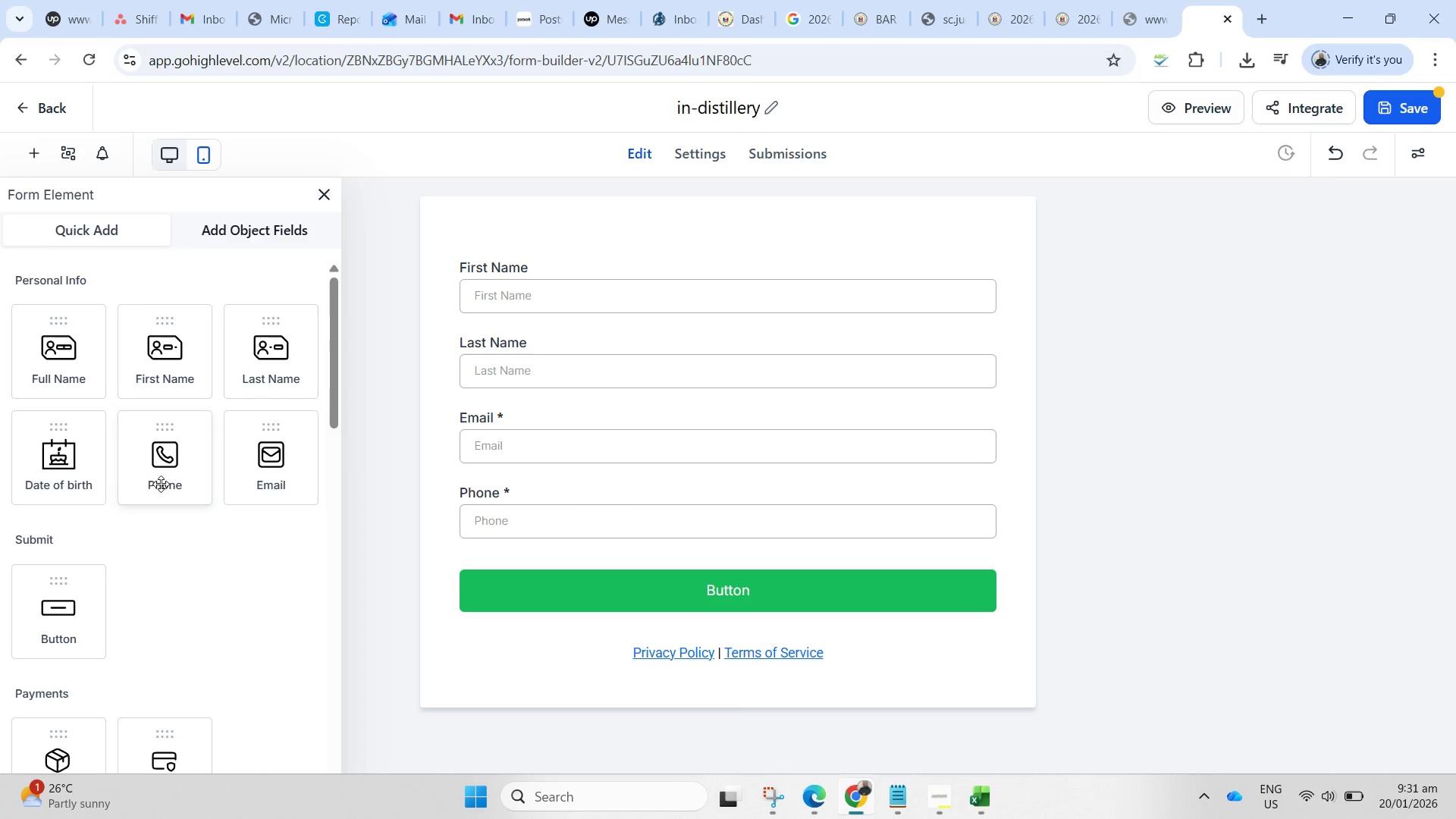 
scroll: coordinate [186, 560], scroll_direction: down, amount: 10.0
 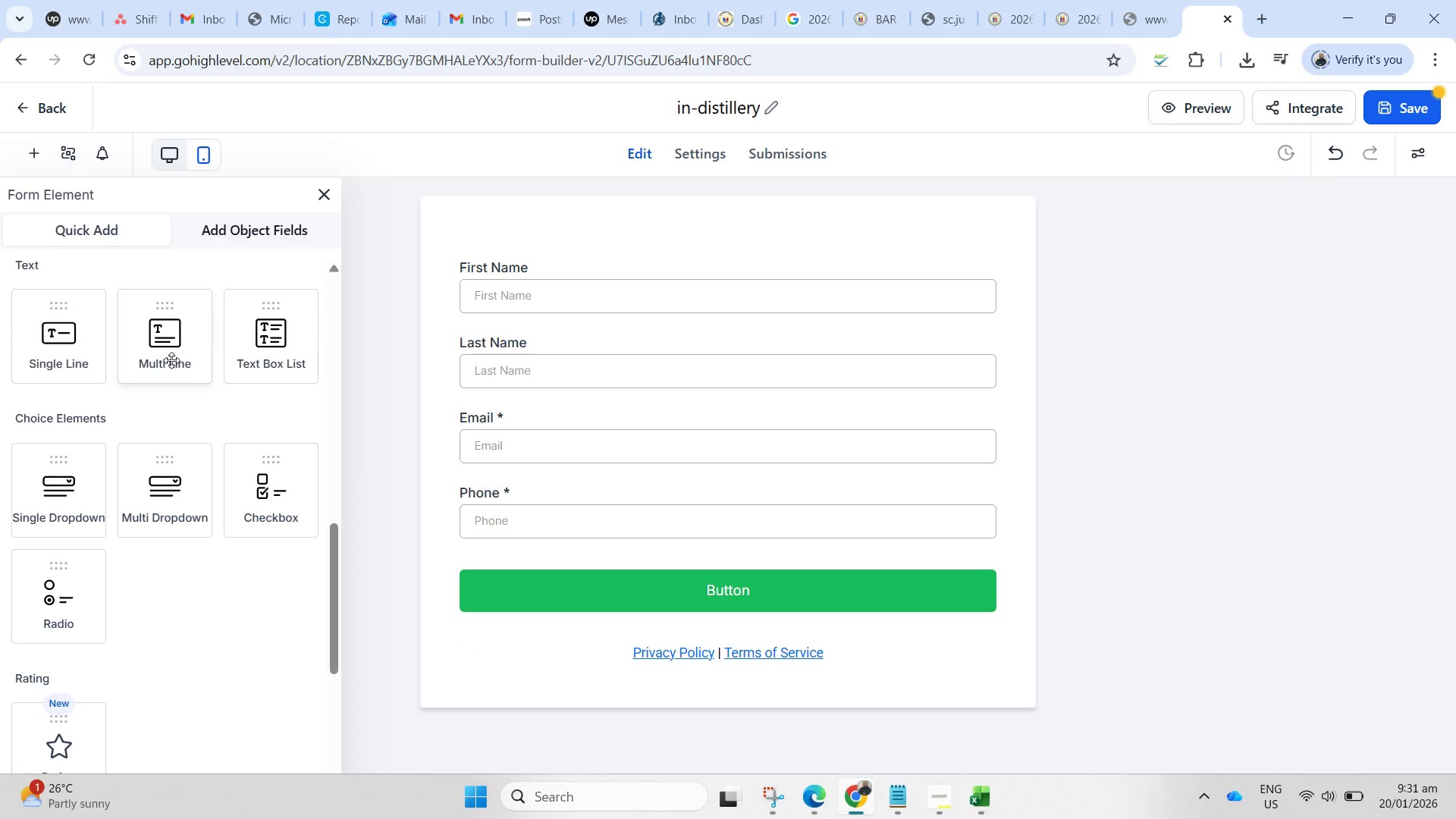 
left_click_drag(start_coordinate=[177, 504], to_coordinate=[566, 577])
 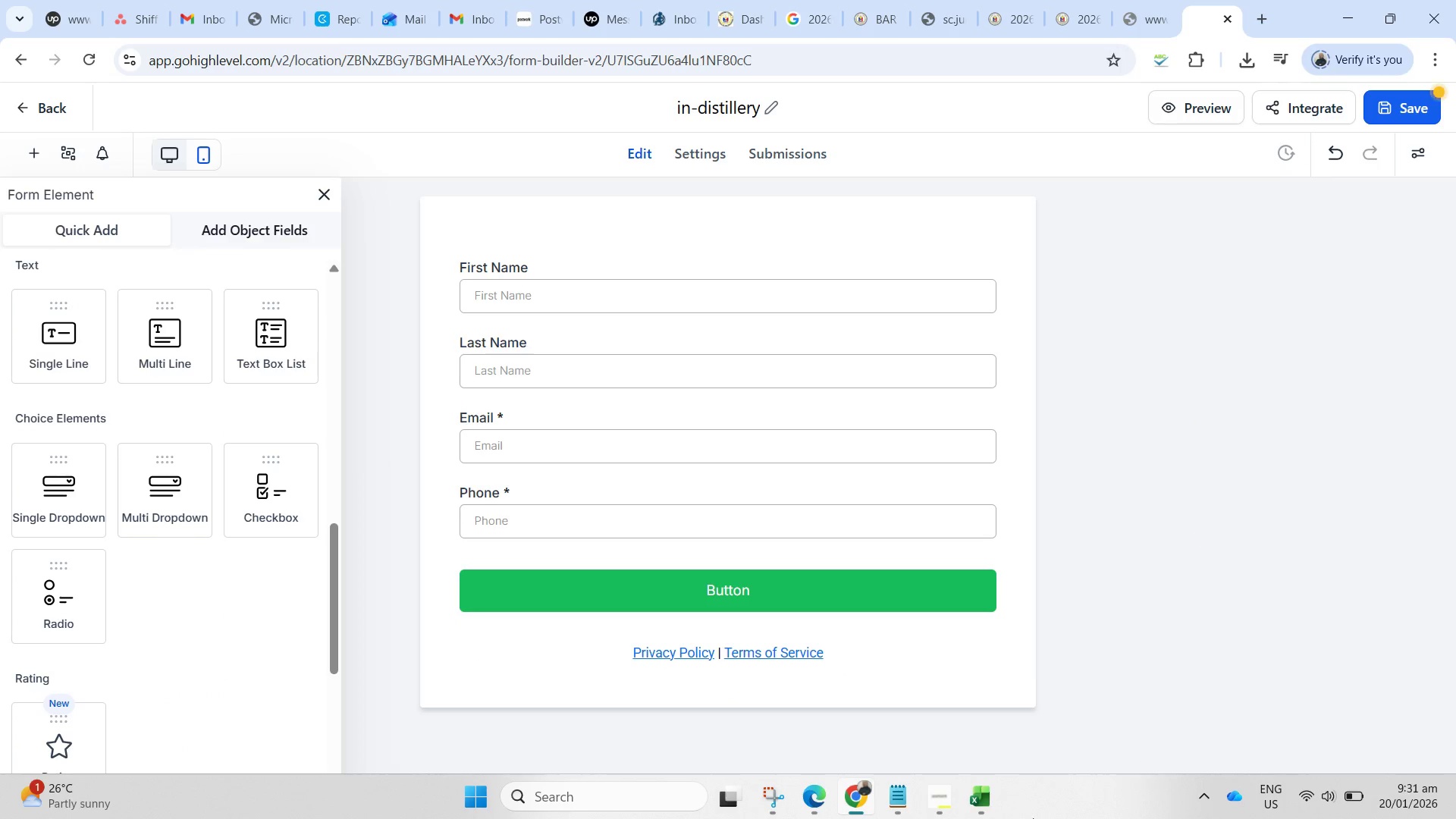 
left_click([946, 799])